 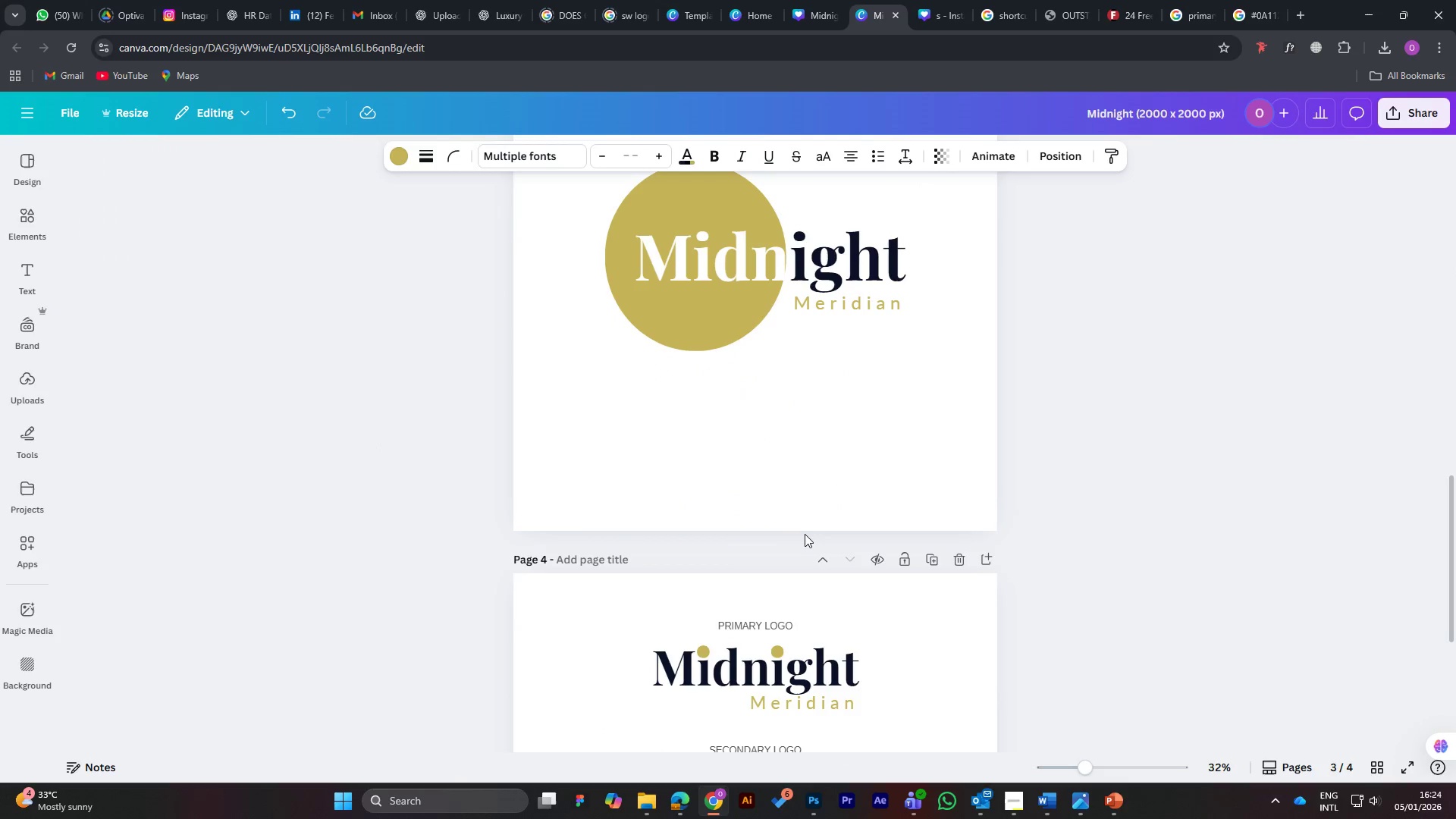 
scroll: coordinate [802, 529], scroll_direction: up, amount: 2.0
 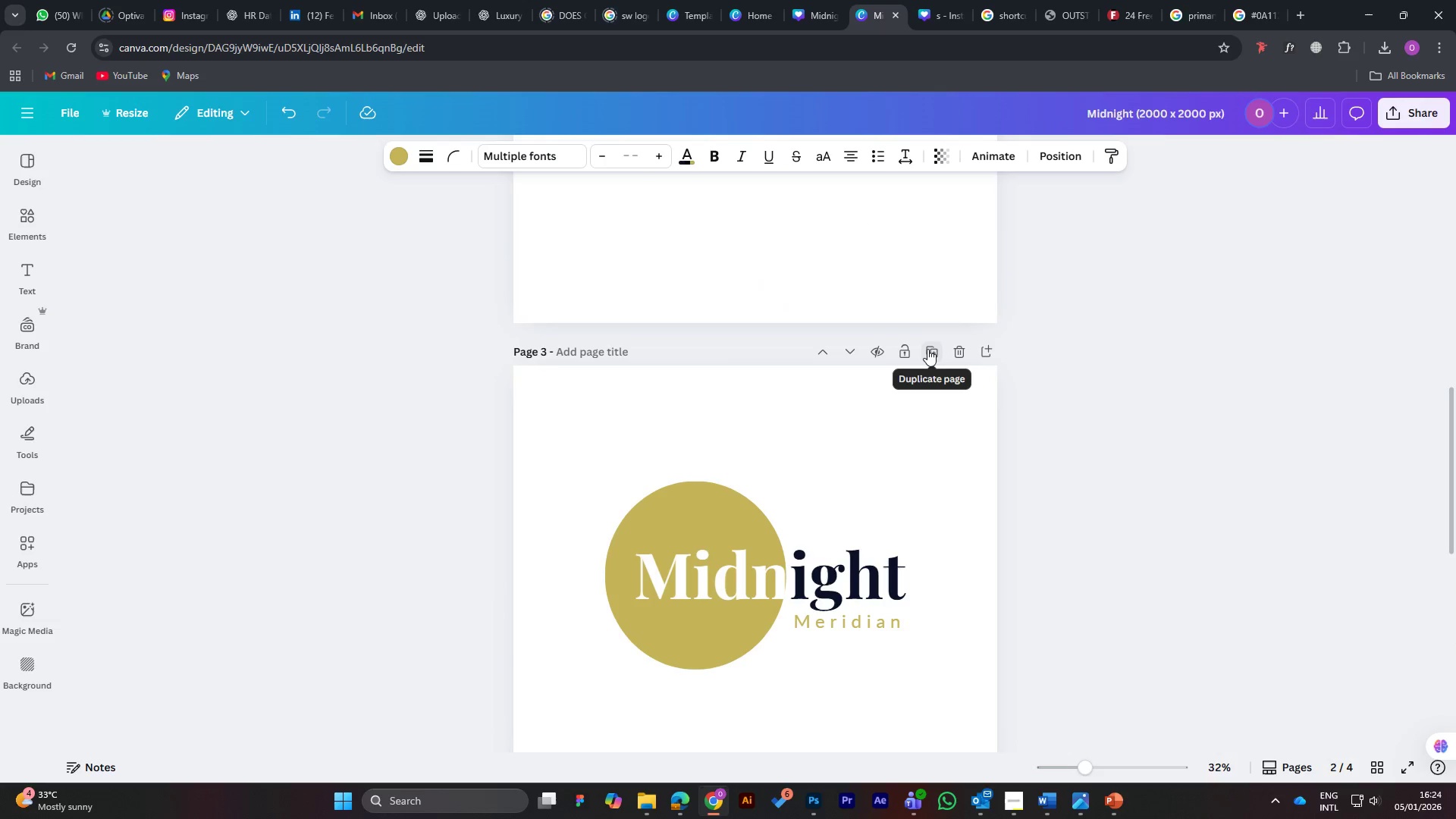 
left_click([930, 347])
 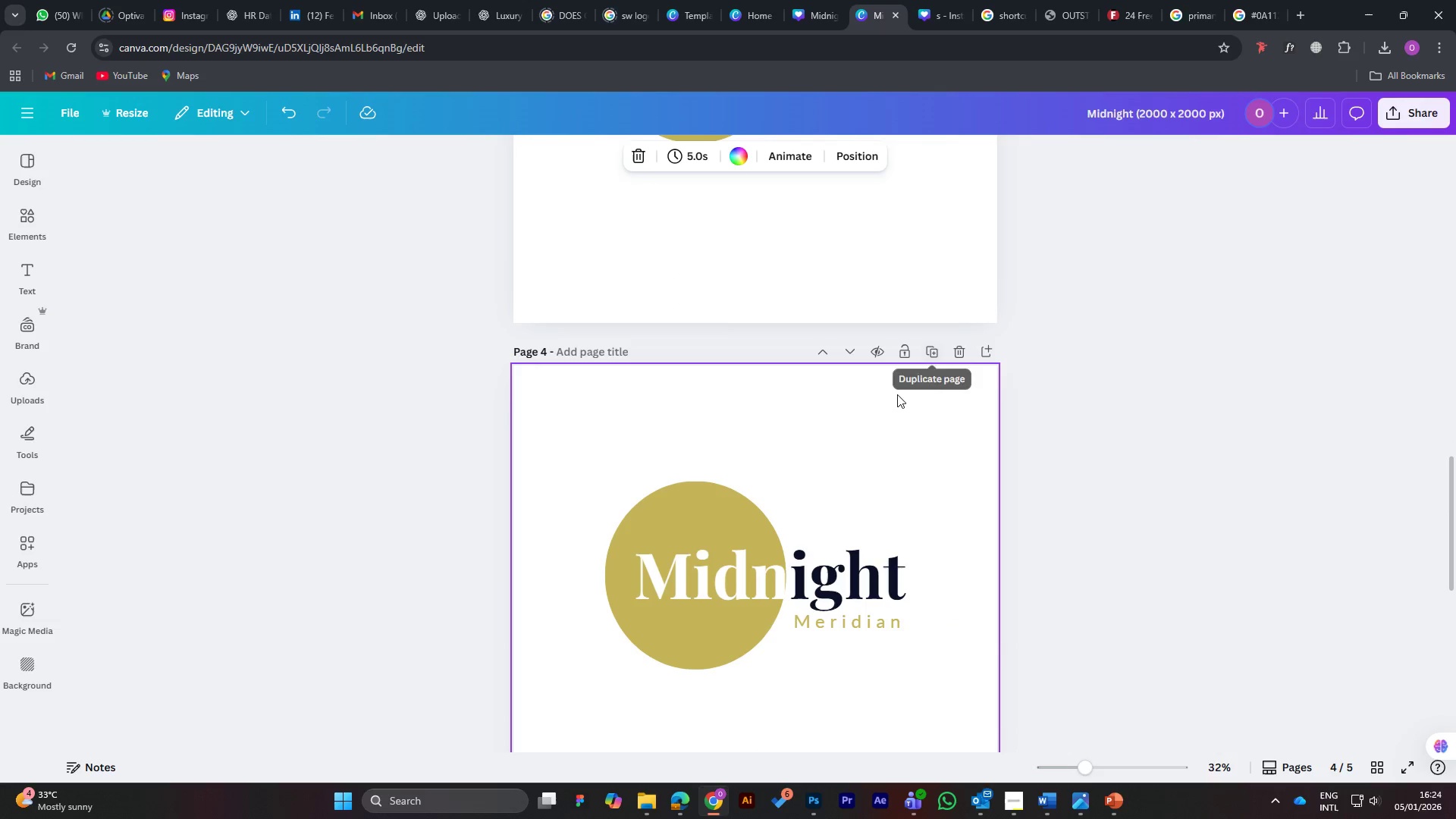 
scroll: coordinate [882, 416], scroll_direction: none, amount: 0.0
 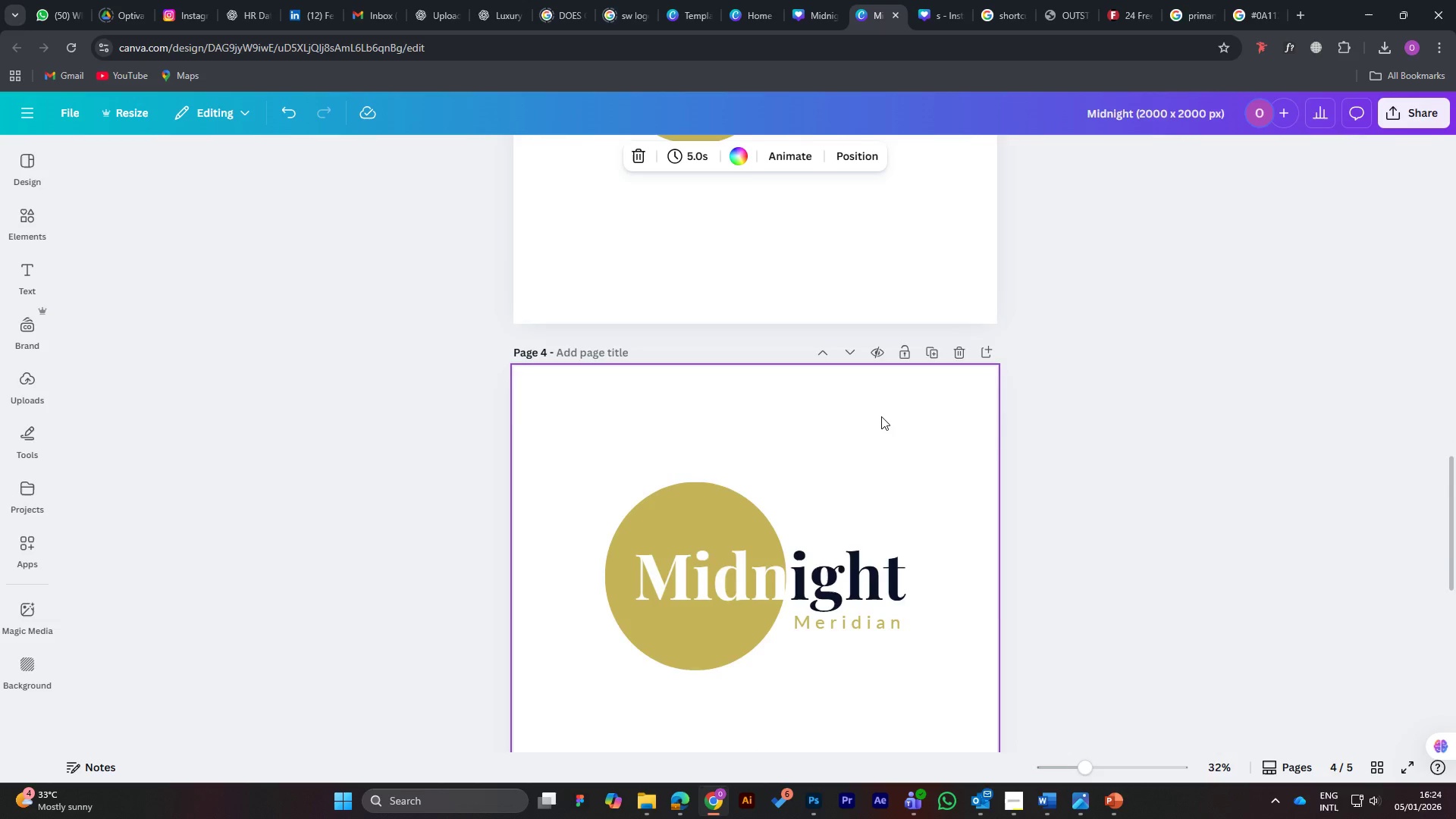 
scroll: coordinate [890, 378], scroll_direction: up, amount: 13.0
 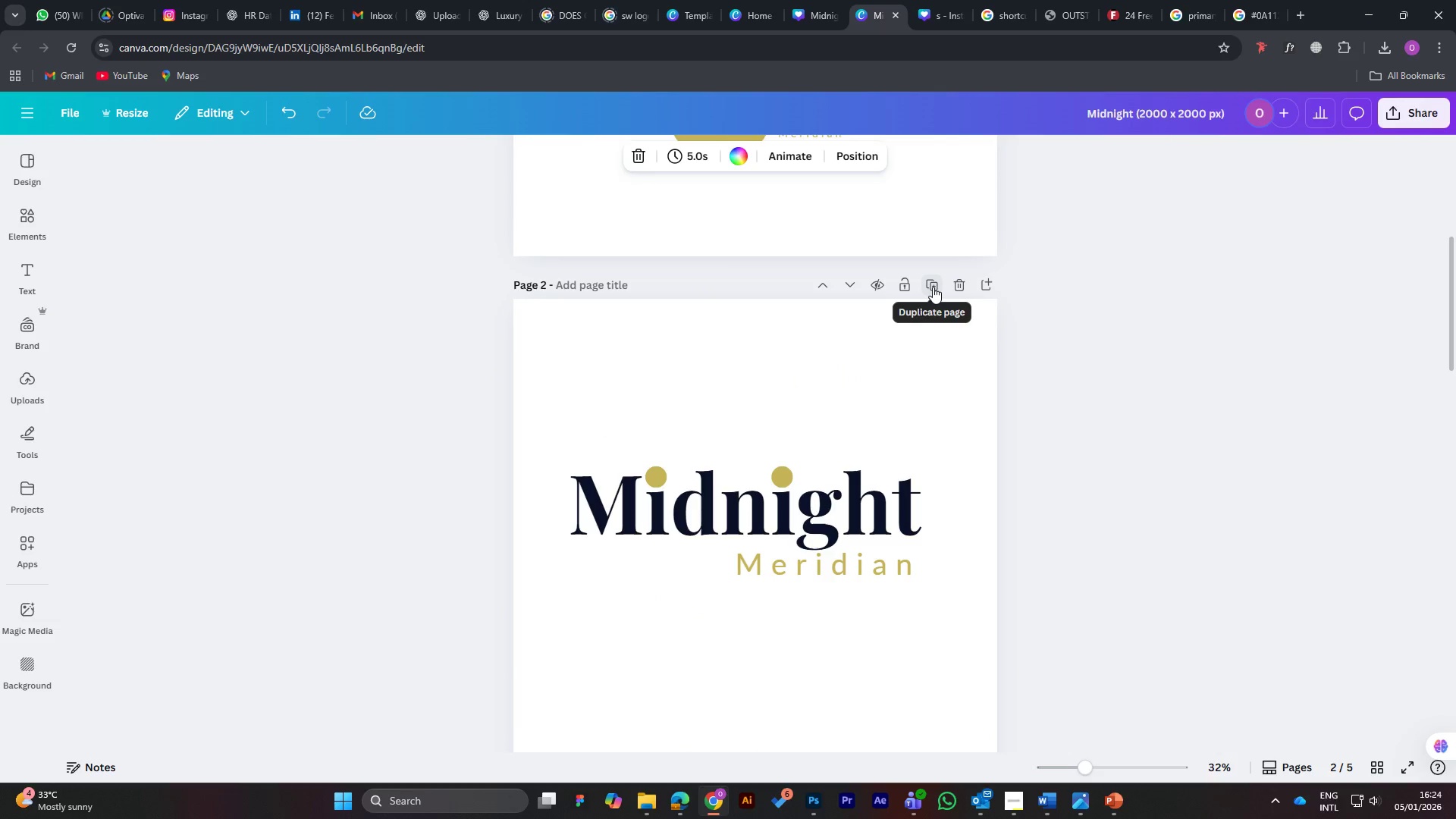 
left_click([933, 287])
 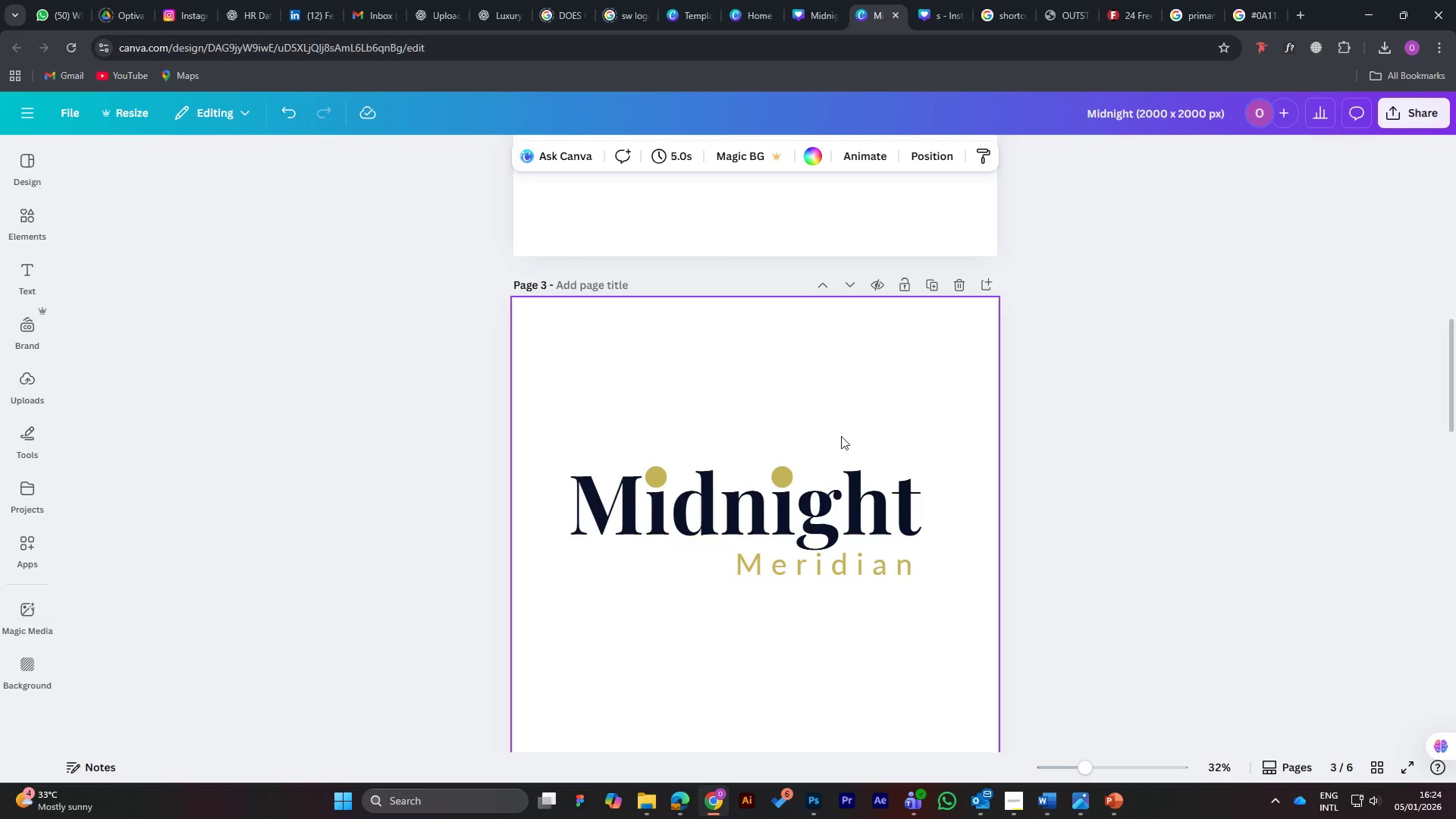 
mouse_move([944, 797])
 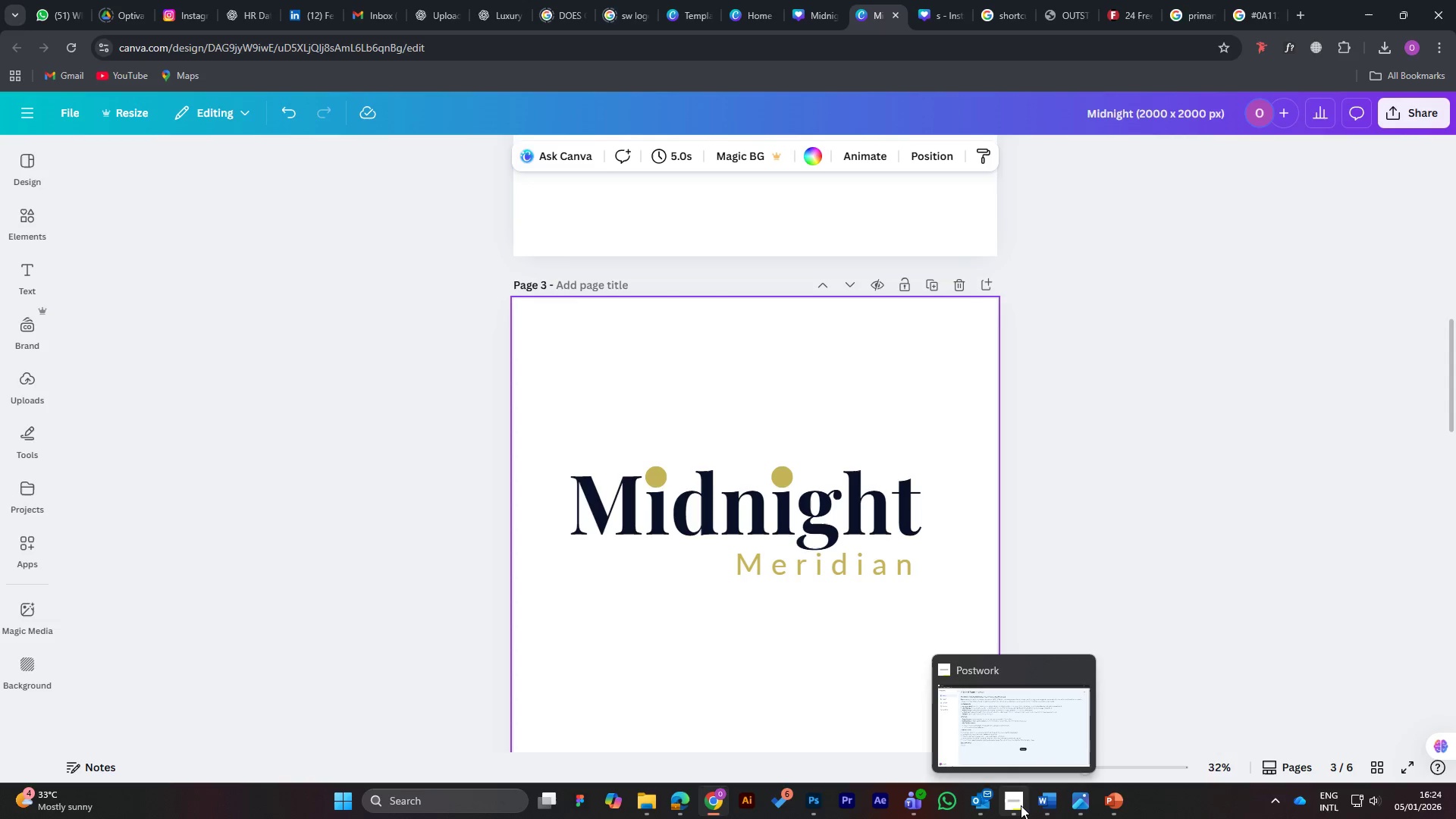 
left_click([1012, 706])